 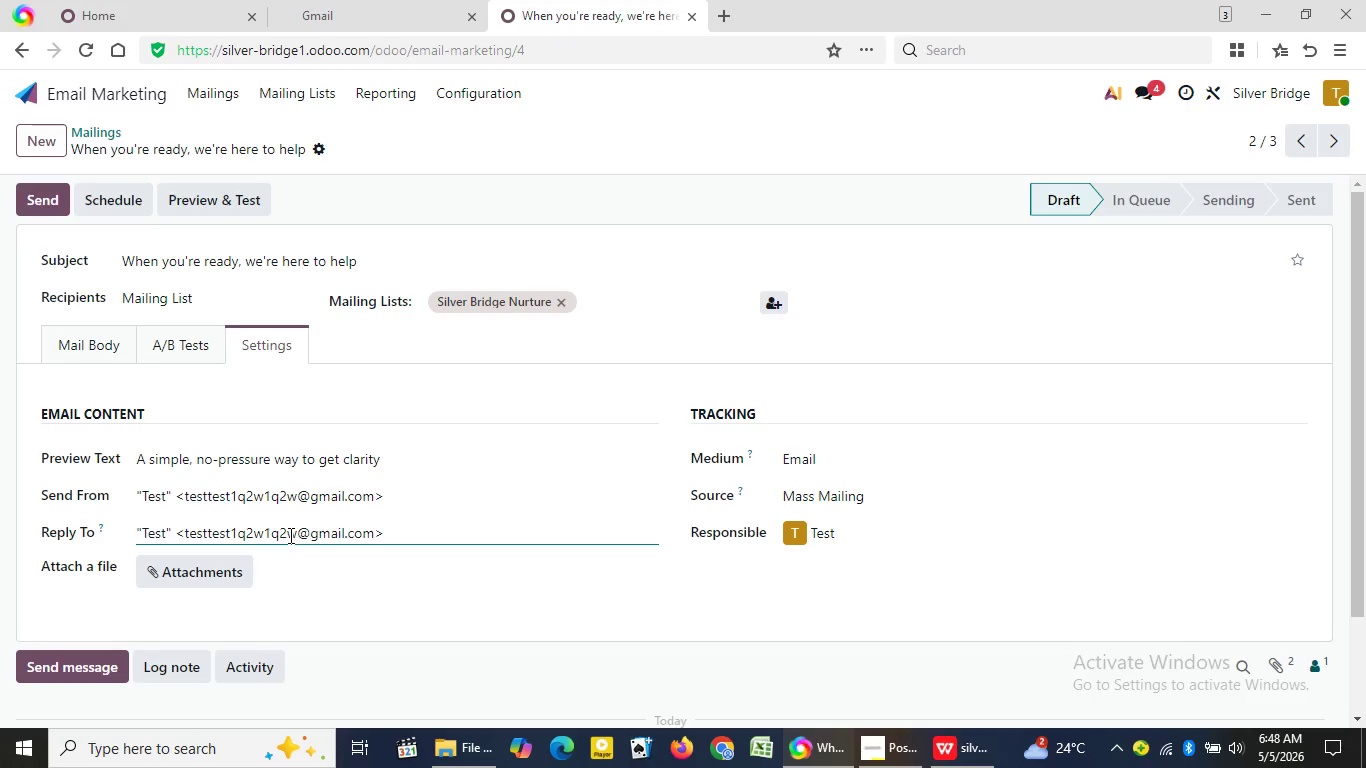 
left_click([426, 535])
 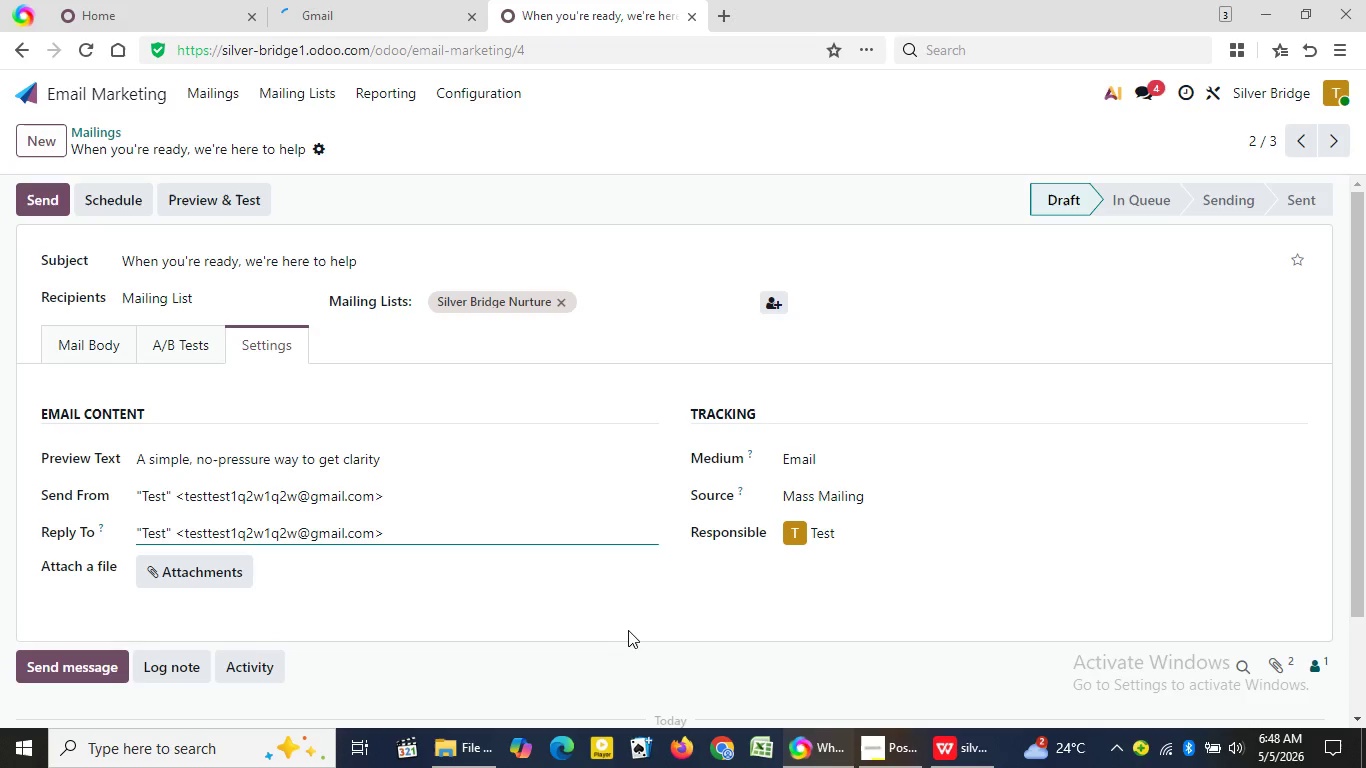 
left_click([629, 630])
 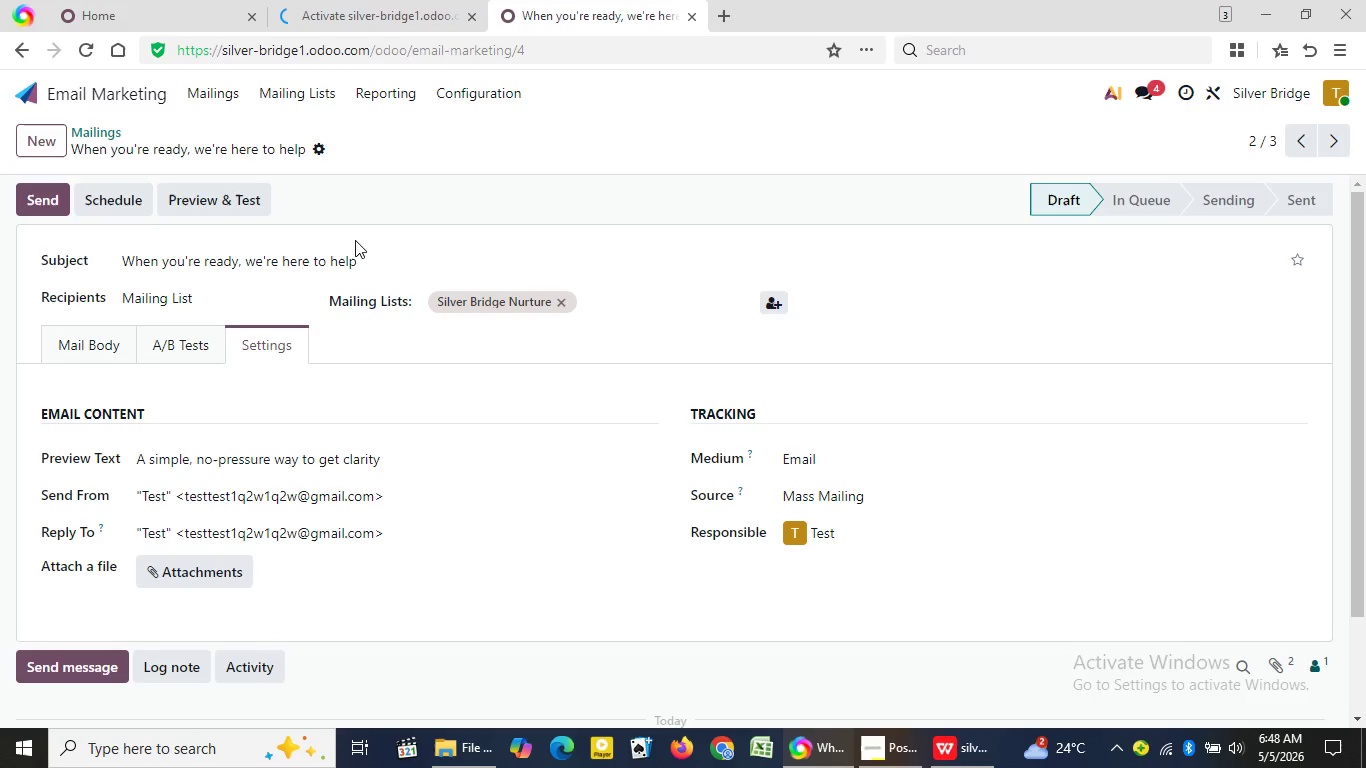 
wait(5.11)
 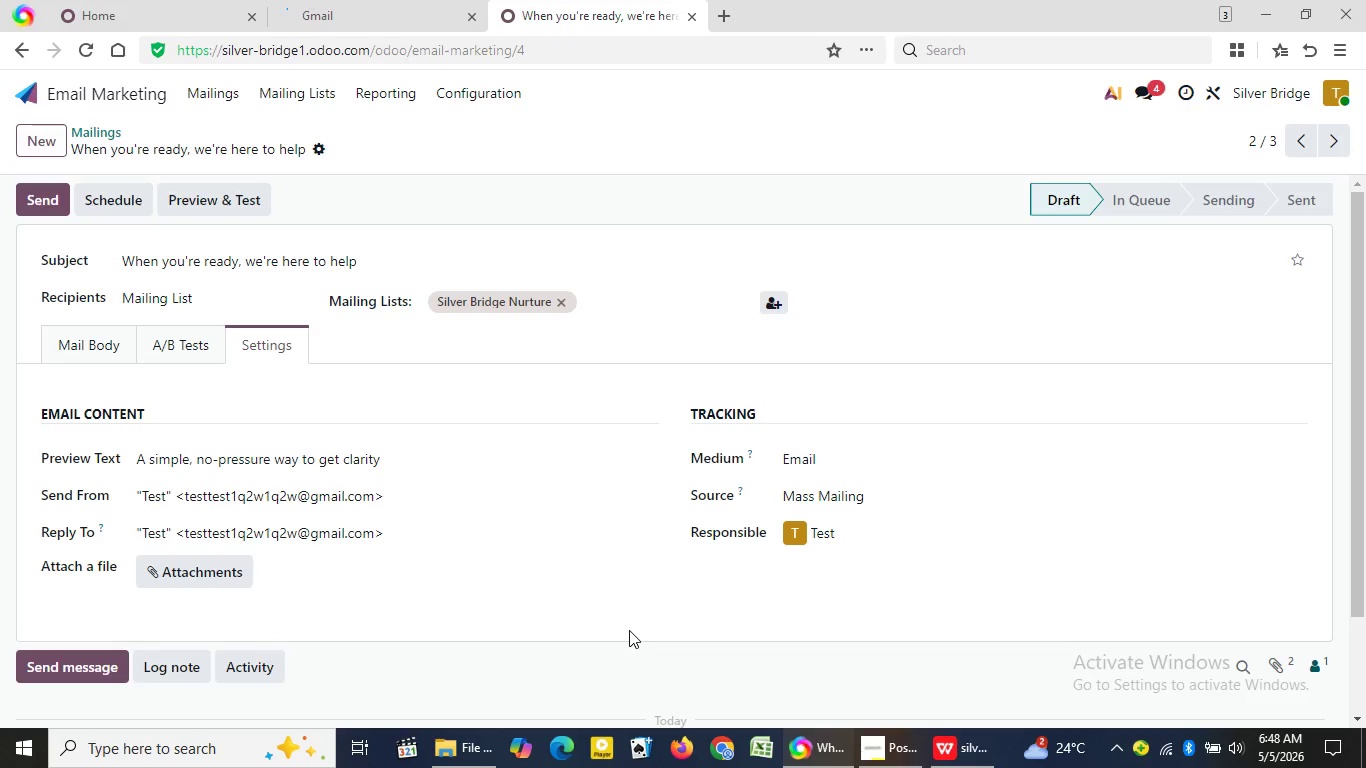 
left_click([212, 89])
 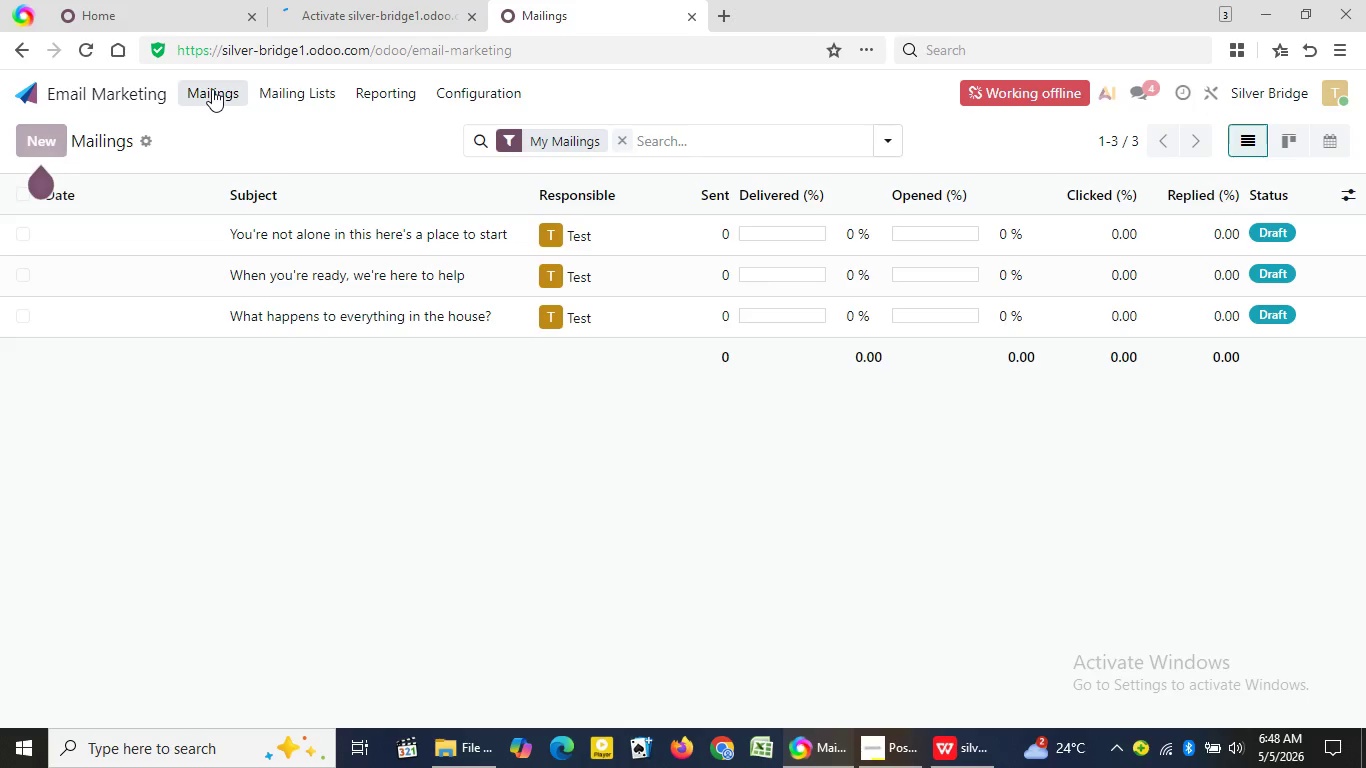 
wait(10.06)
 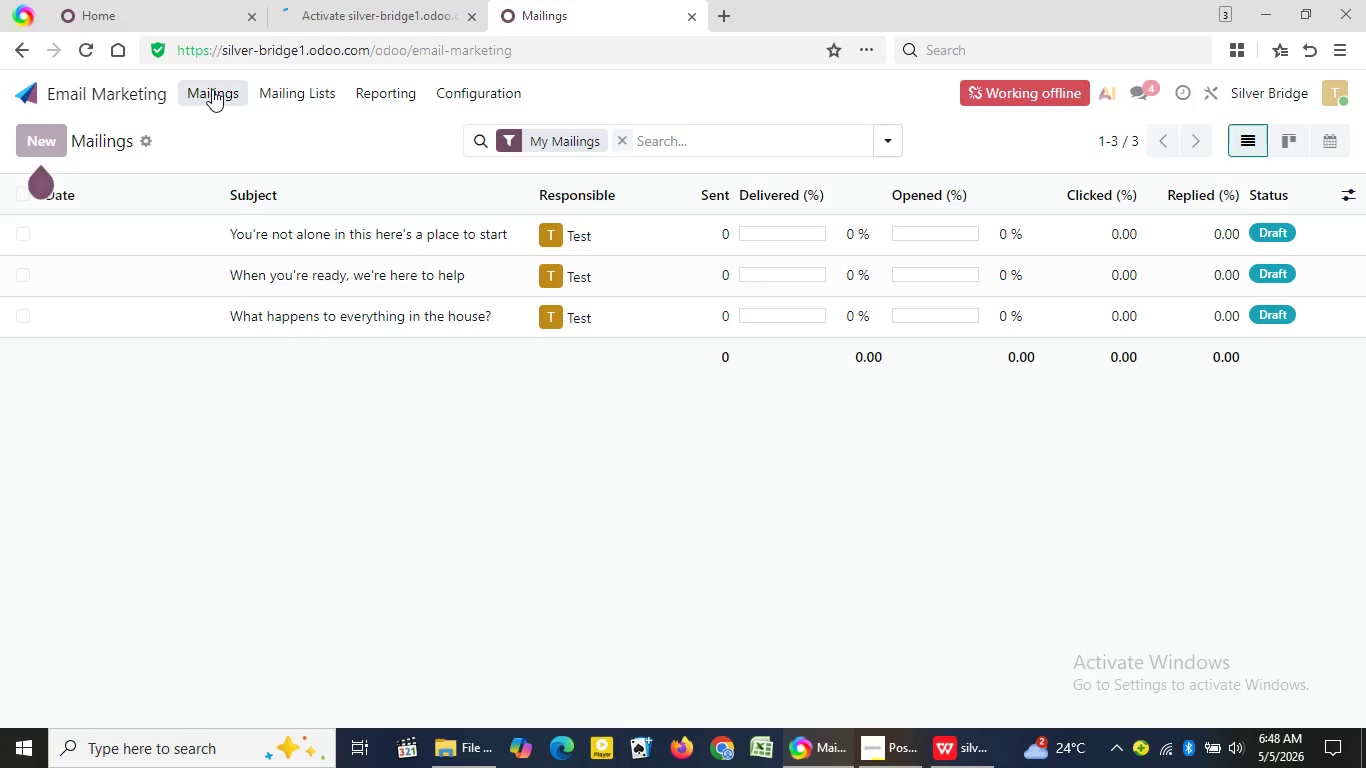 
mouse_move([404, 311])
 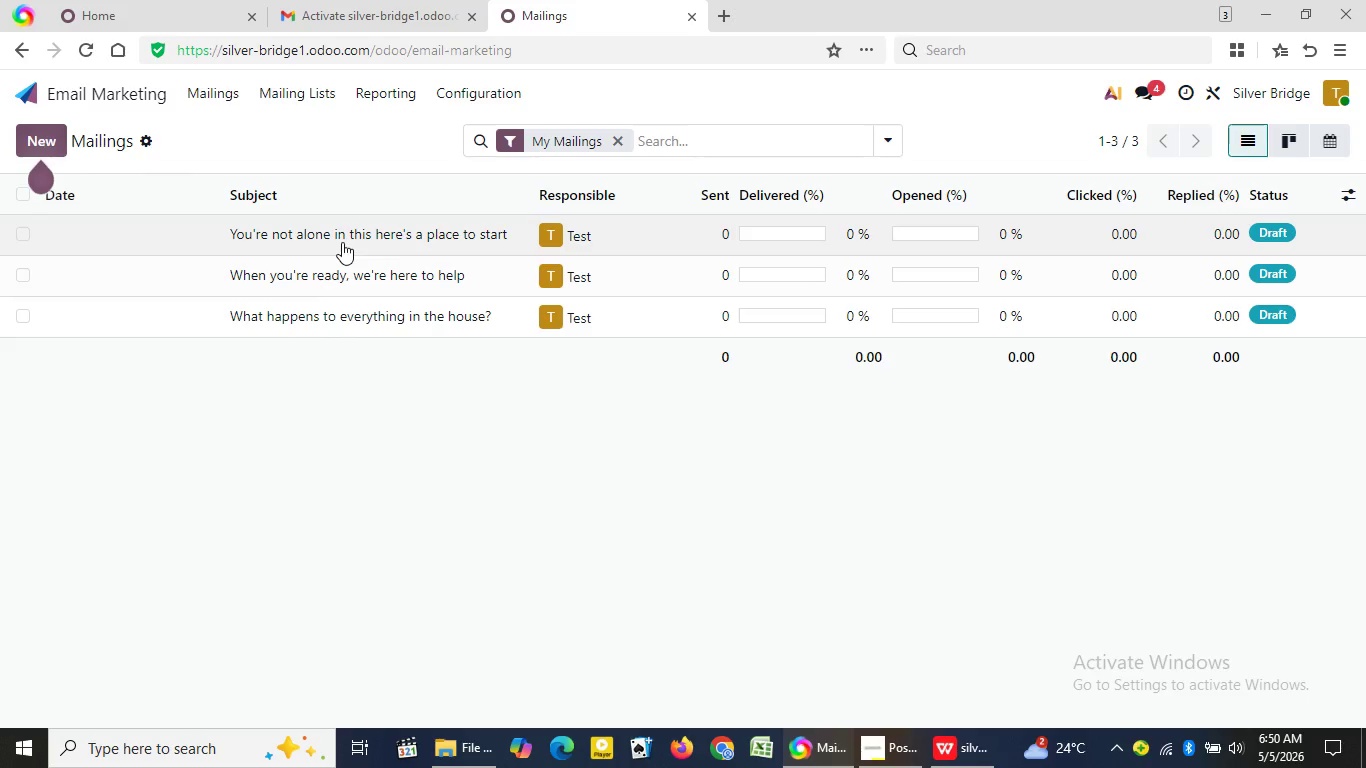 
wait(113.97)
 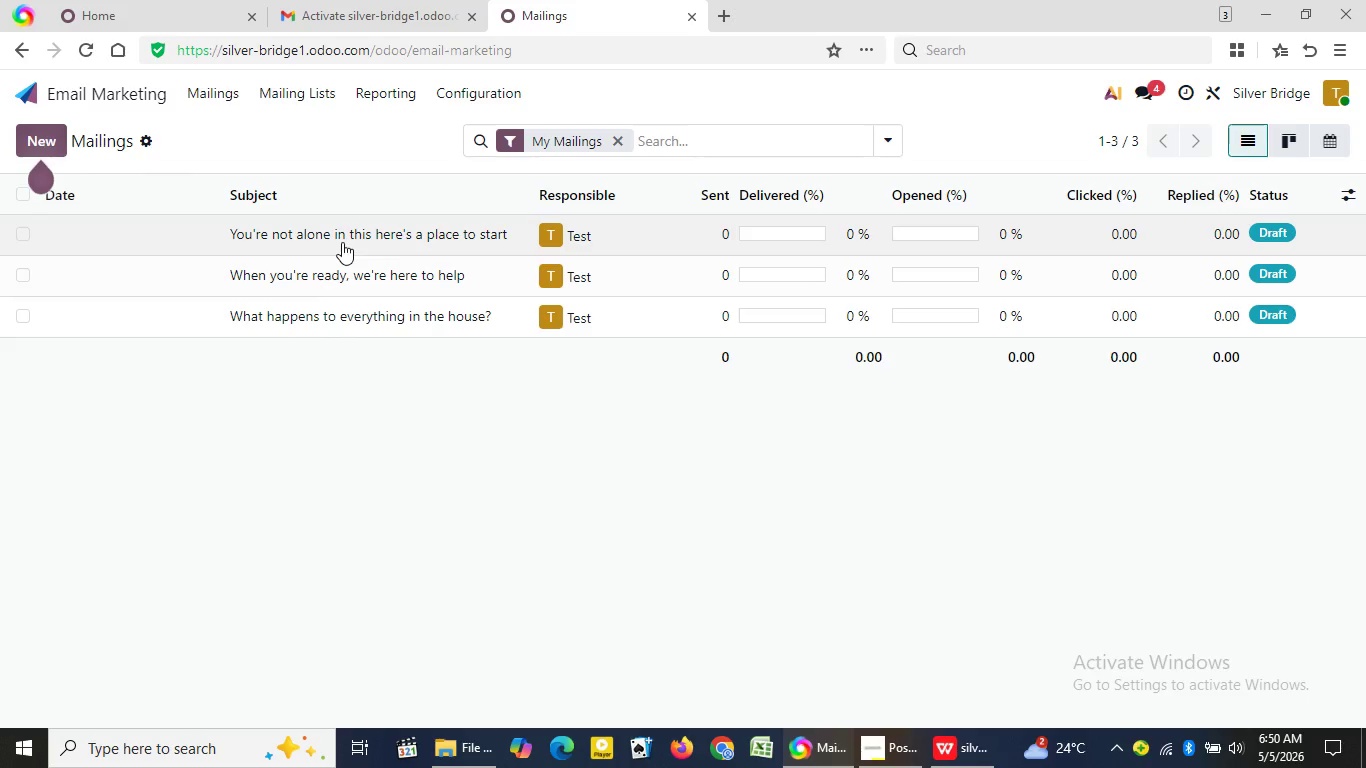 
left_click([342, 242])
 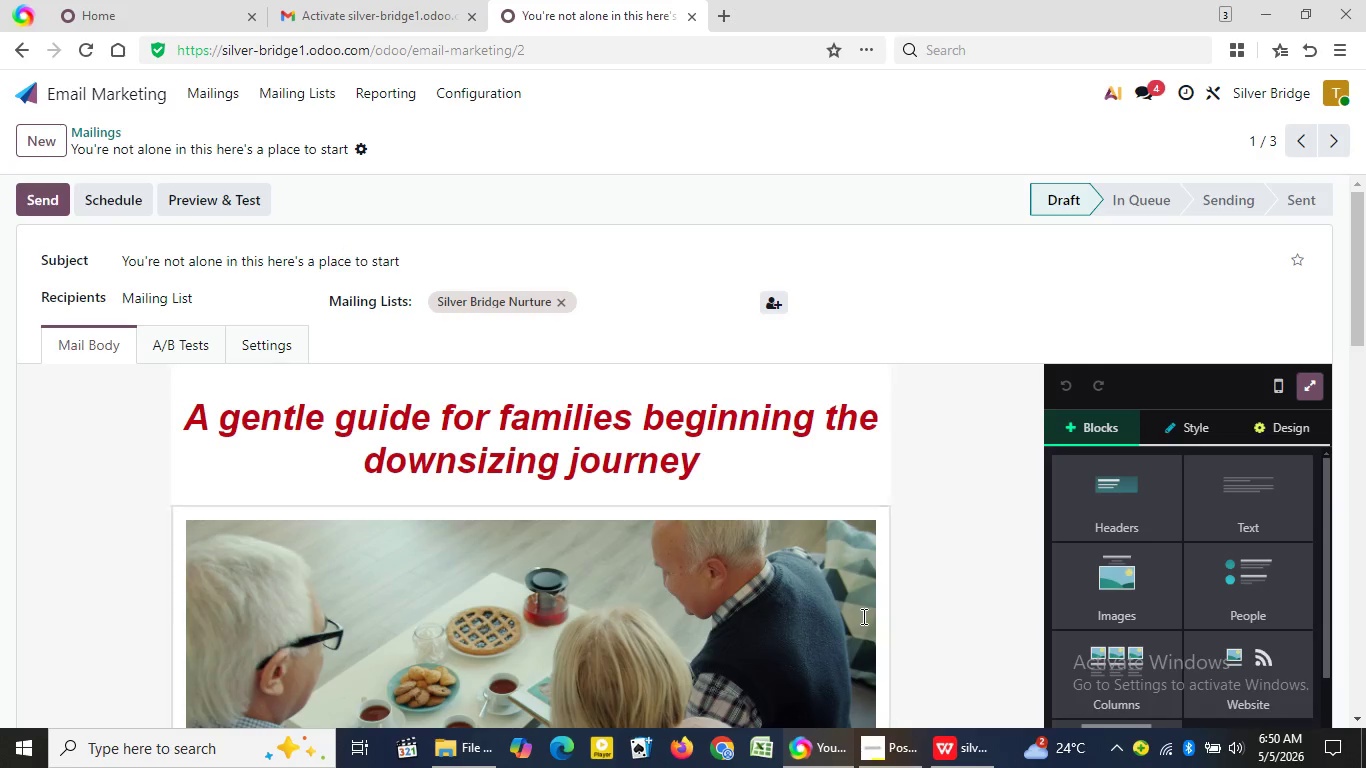 
wait(6.81)
 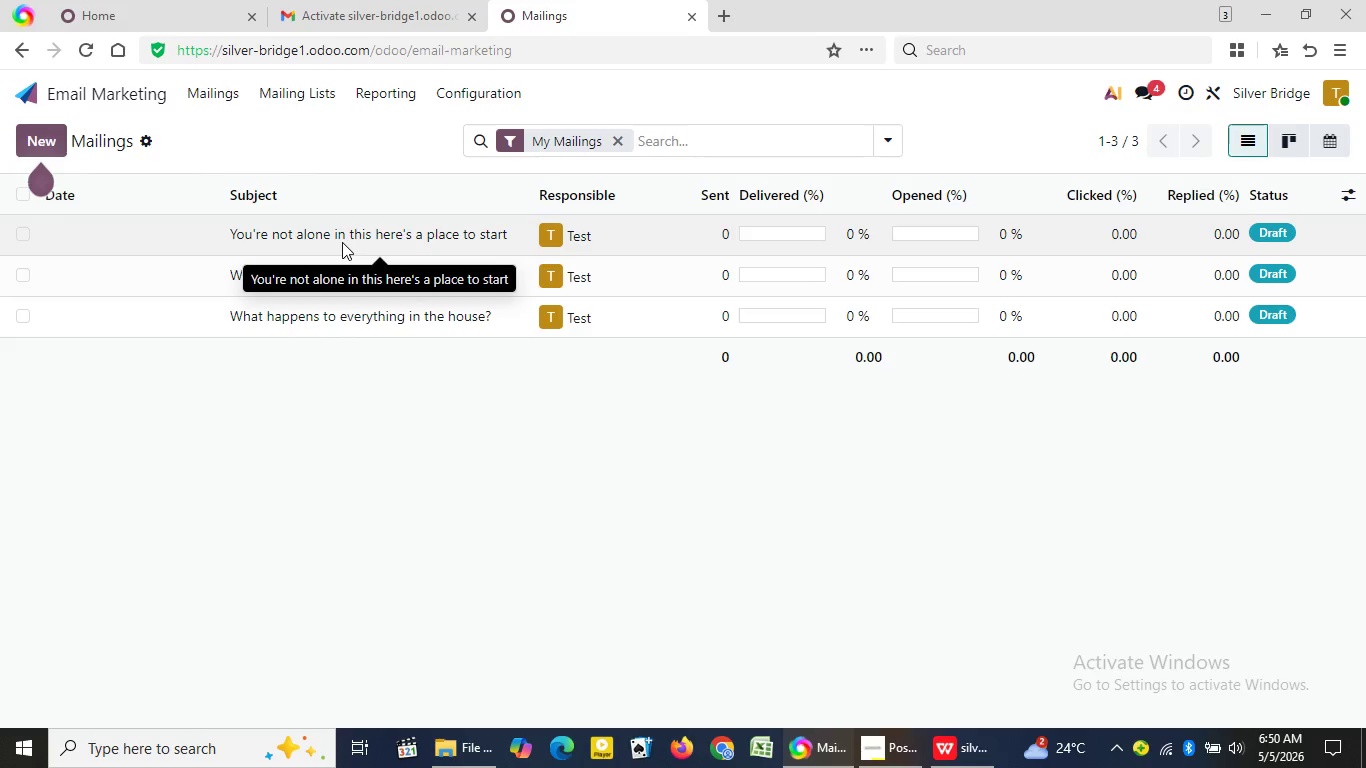 
left_click([895, 747])